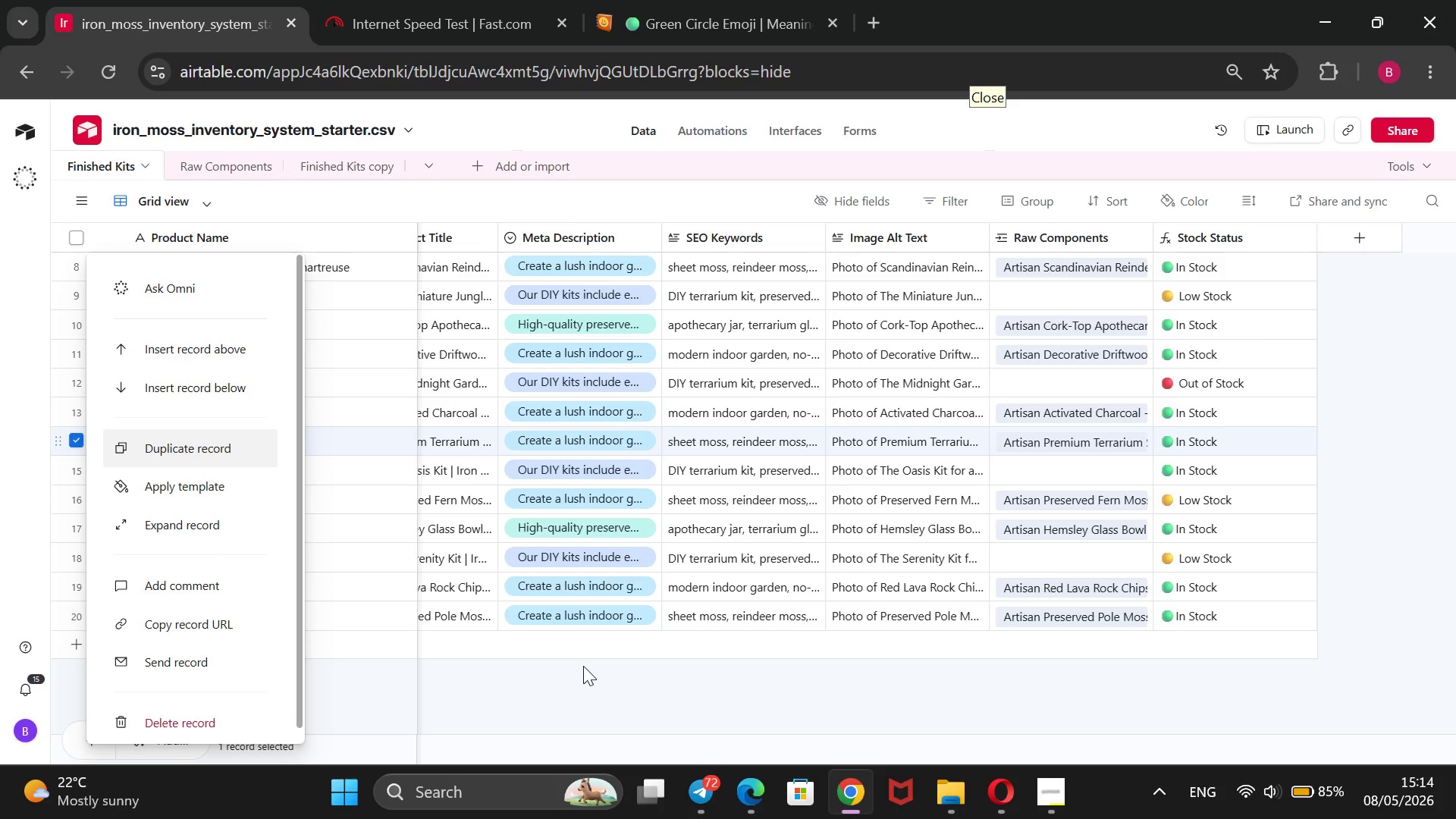 
left_click([578, 684])
 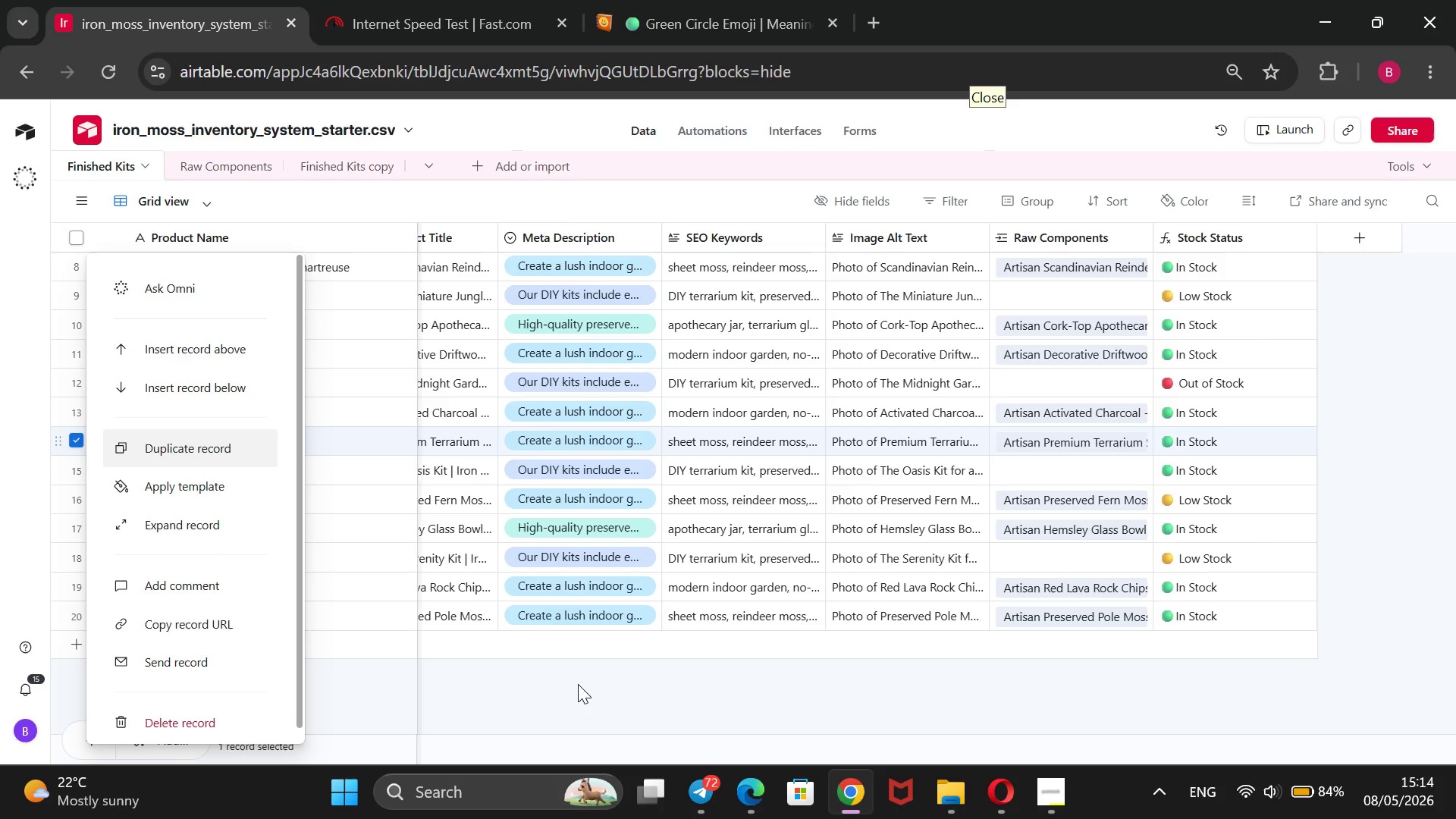 
left_click([578, 684])
 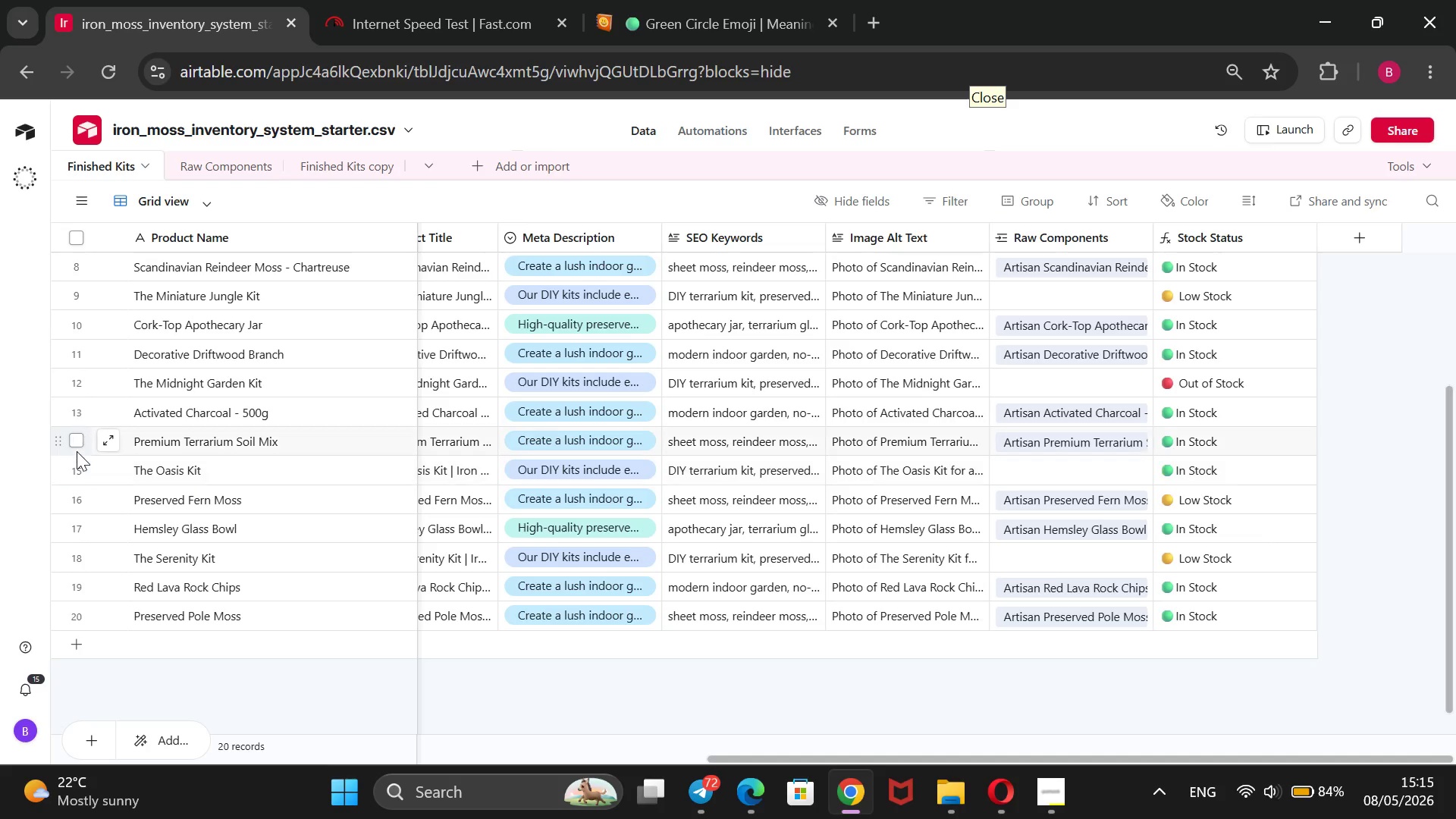 
left_click([77, 442])
 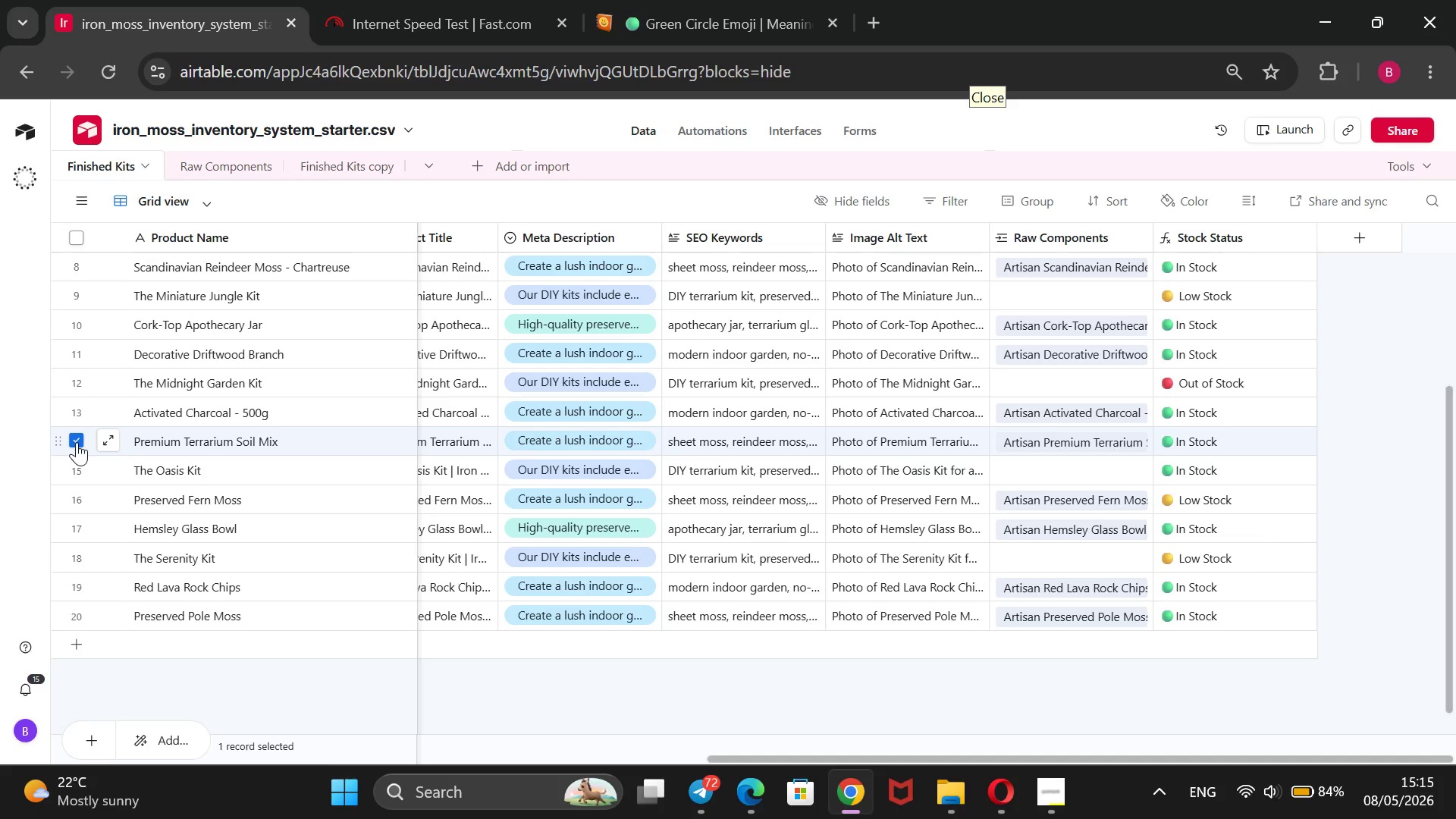 
key(Control+C)
 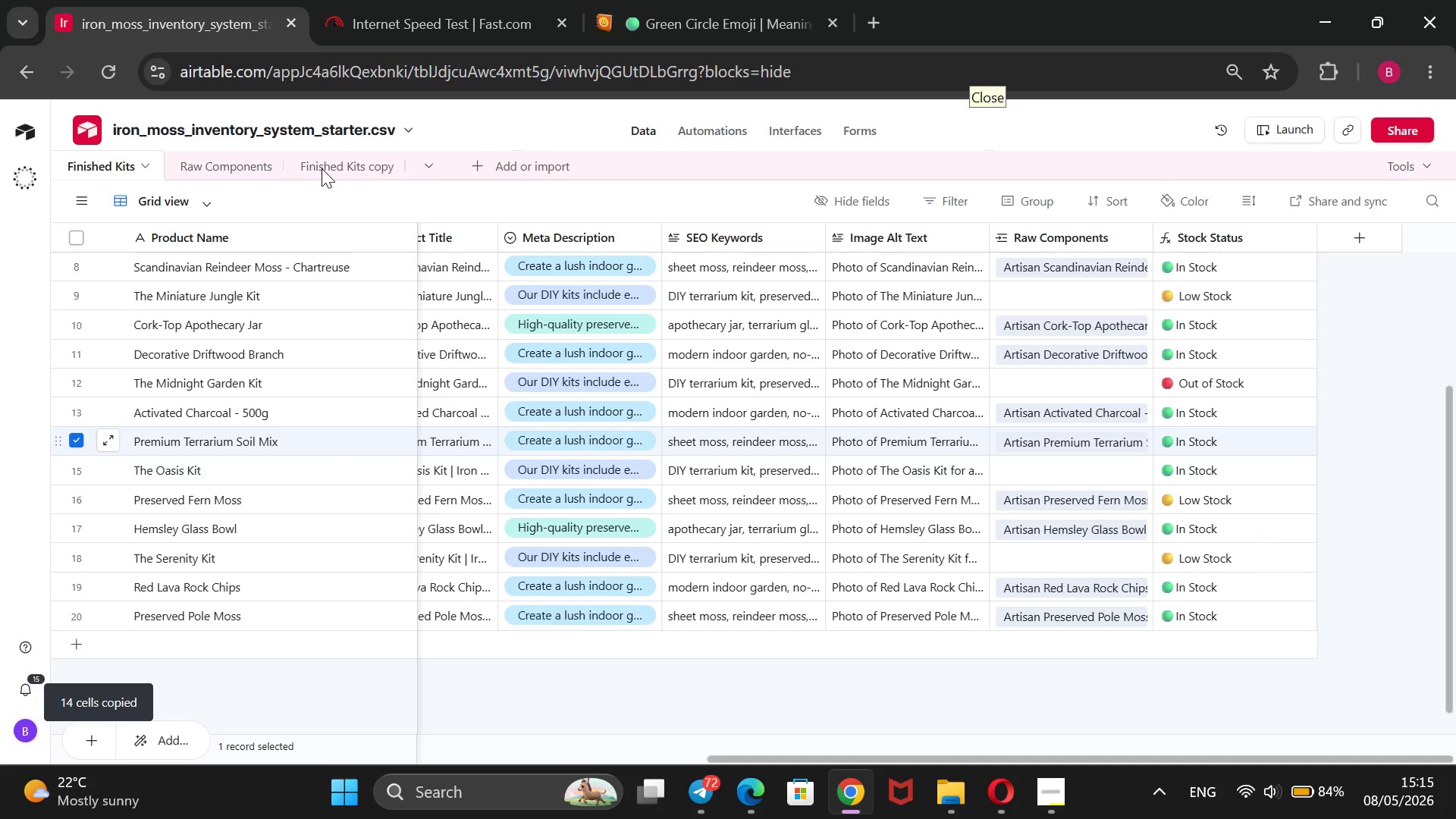 
left_click([322, 168])
 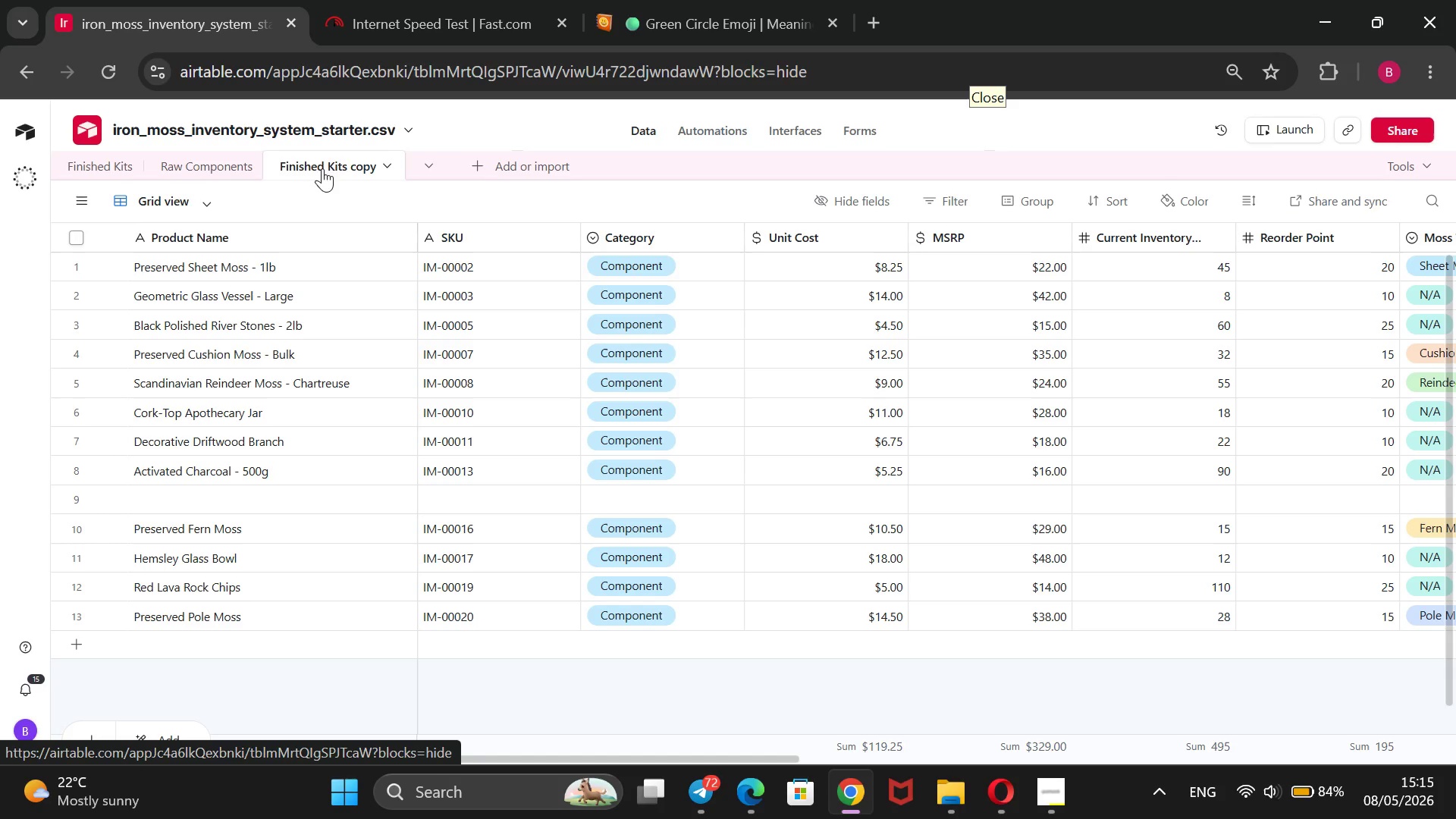 
wait(5.09)
 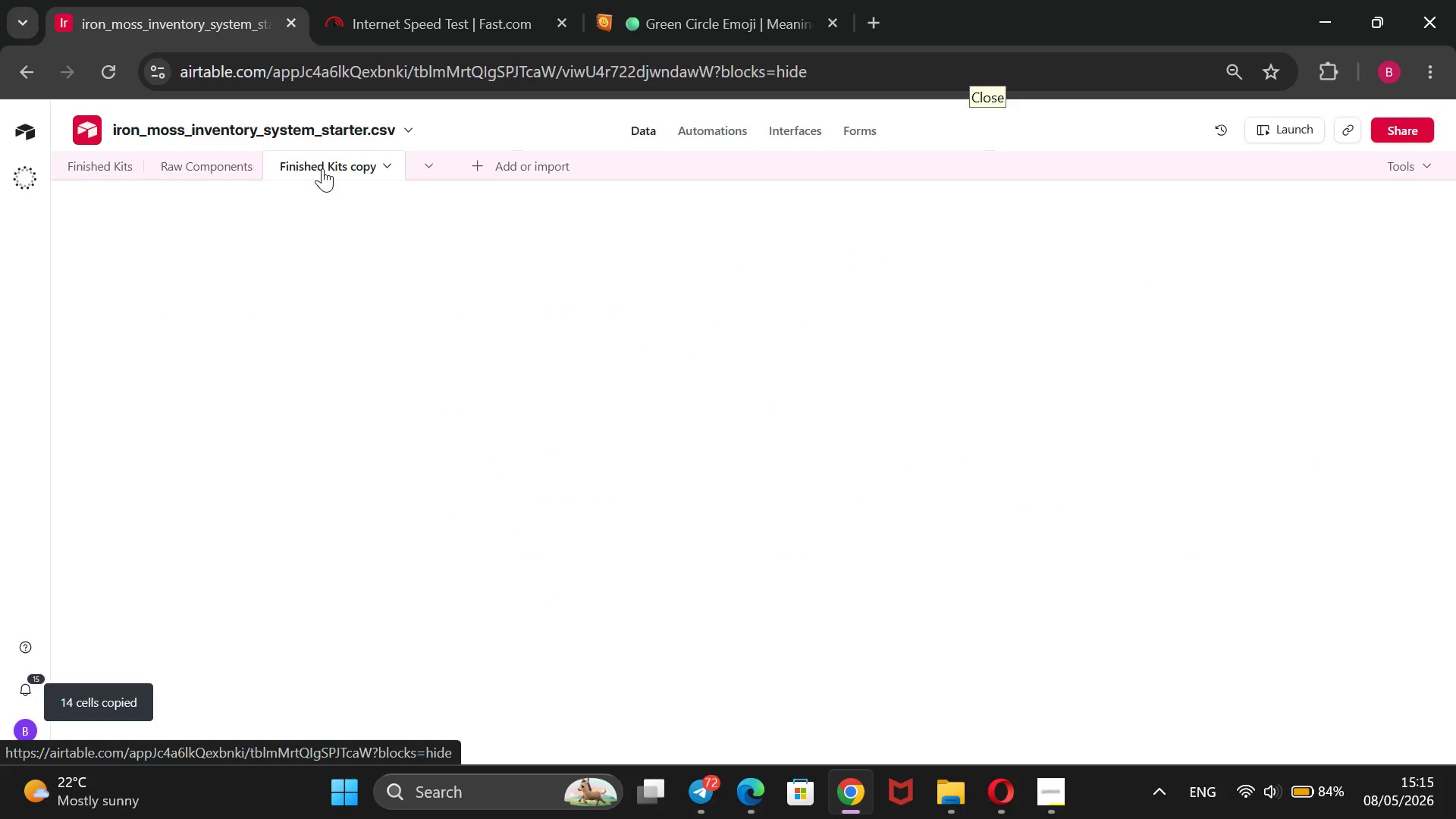 
left_click([217, 497])
 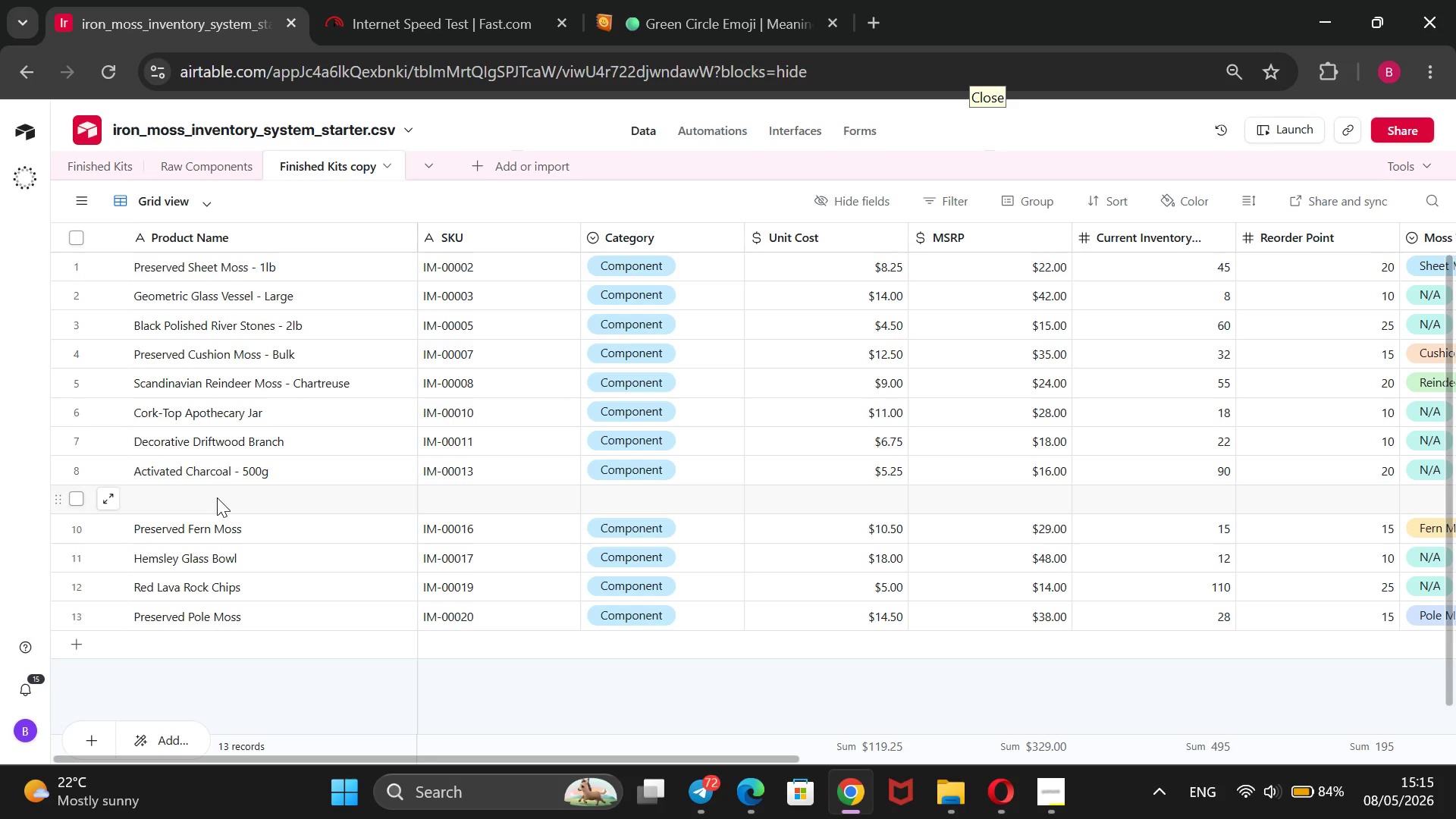 
key(Control+V)
 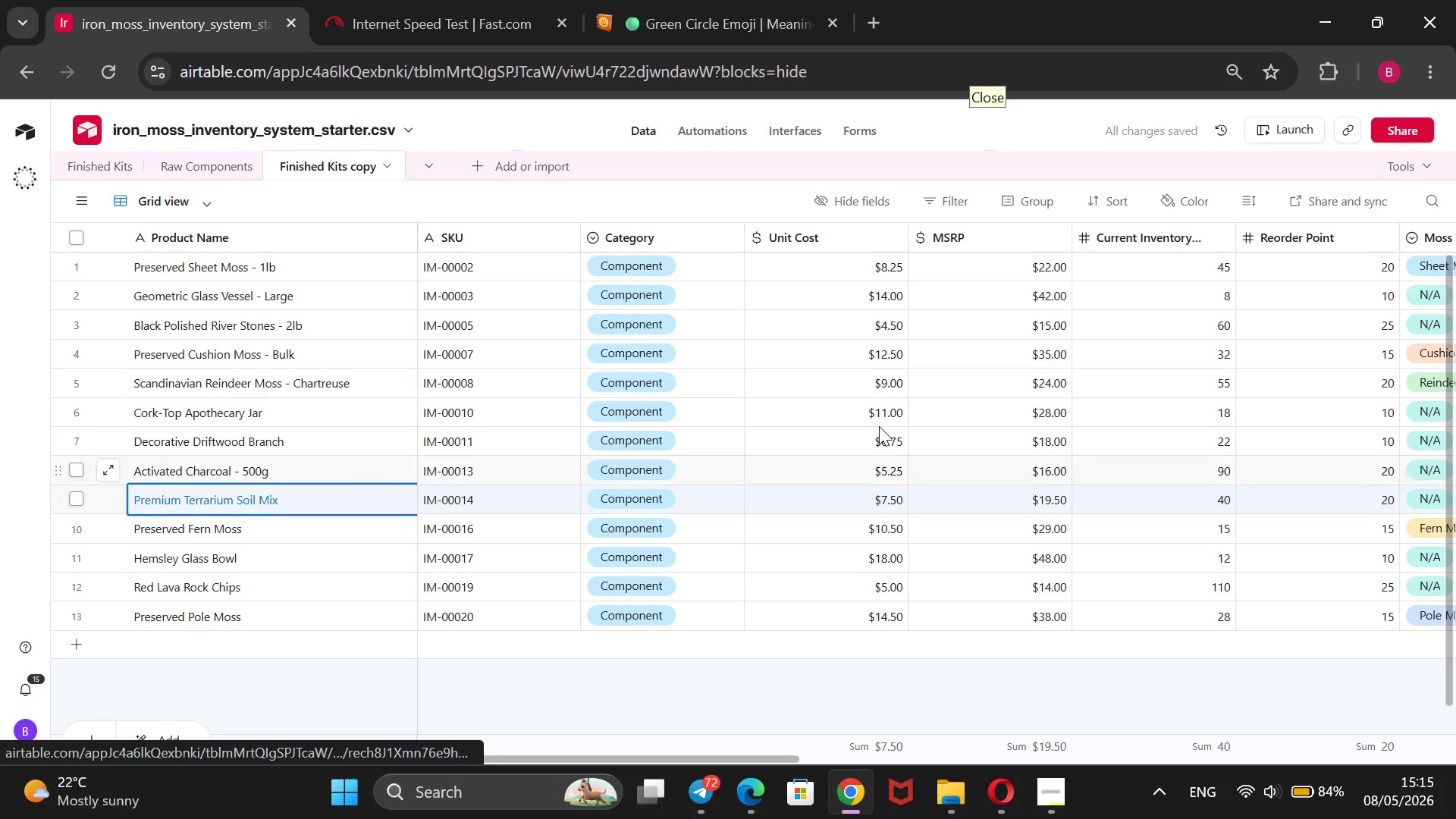 
wait(5.61)
 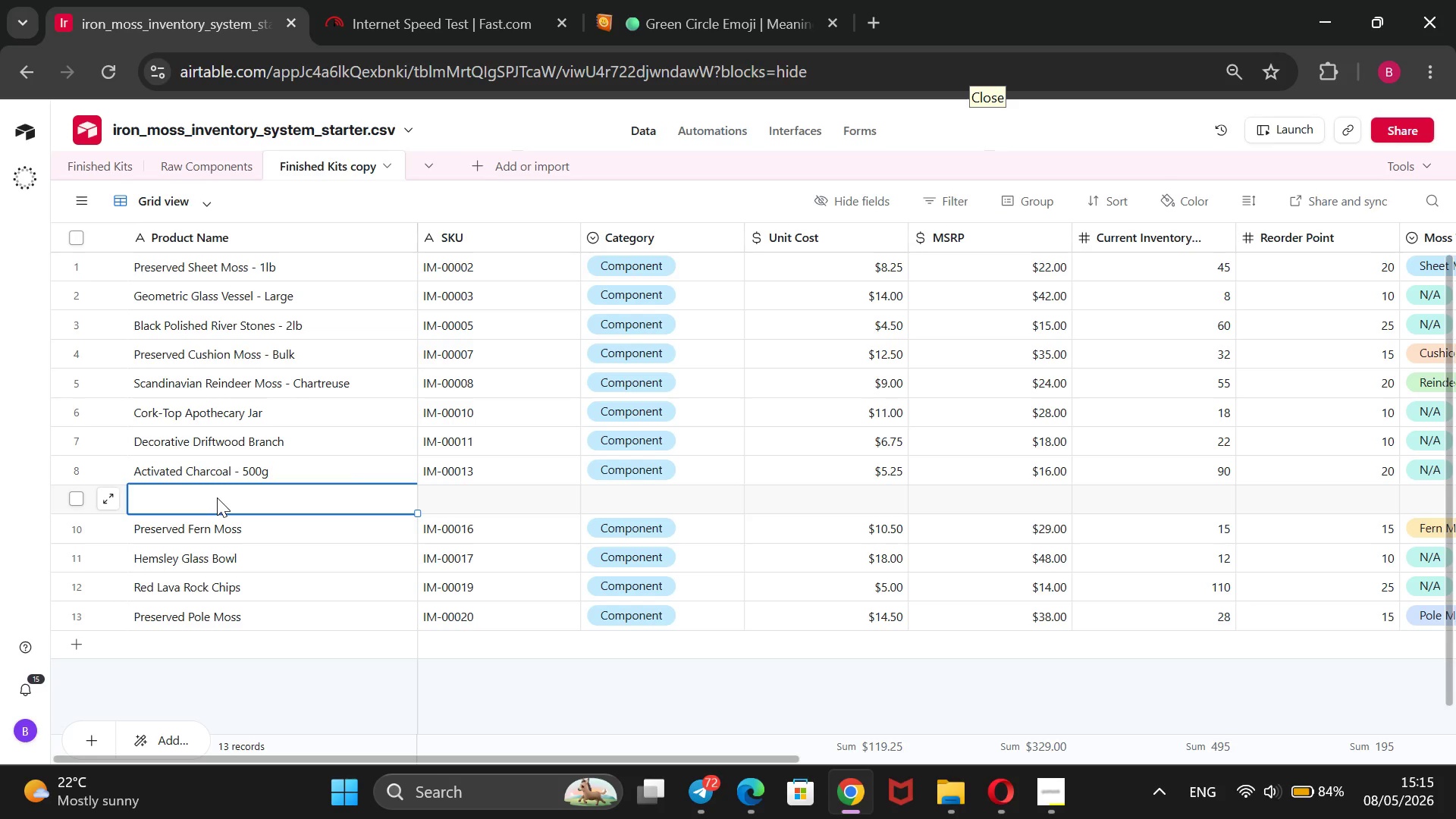 
left_click([1042, 788])